 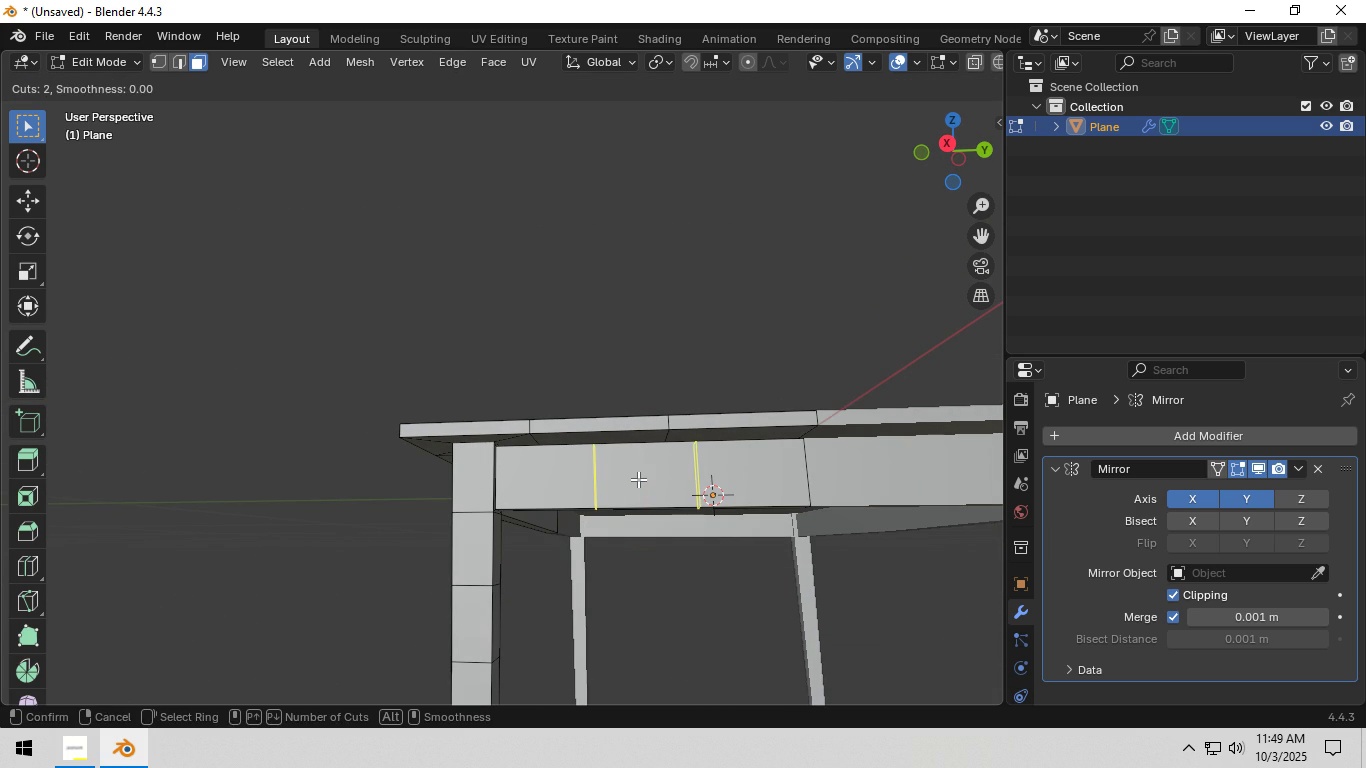 
scroll: coordinate [638, 479], scroll_direction: up, amount: 1.0
 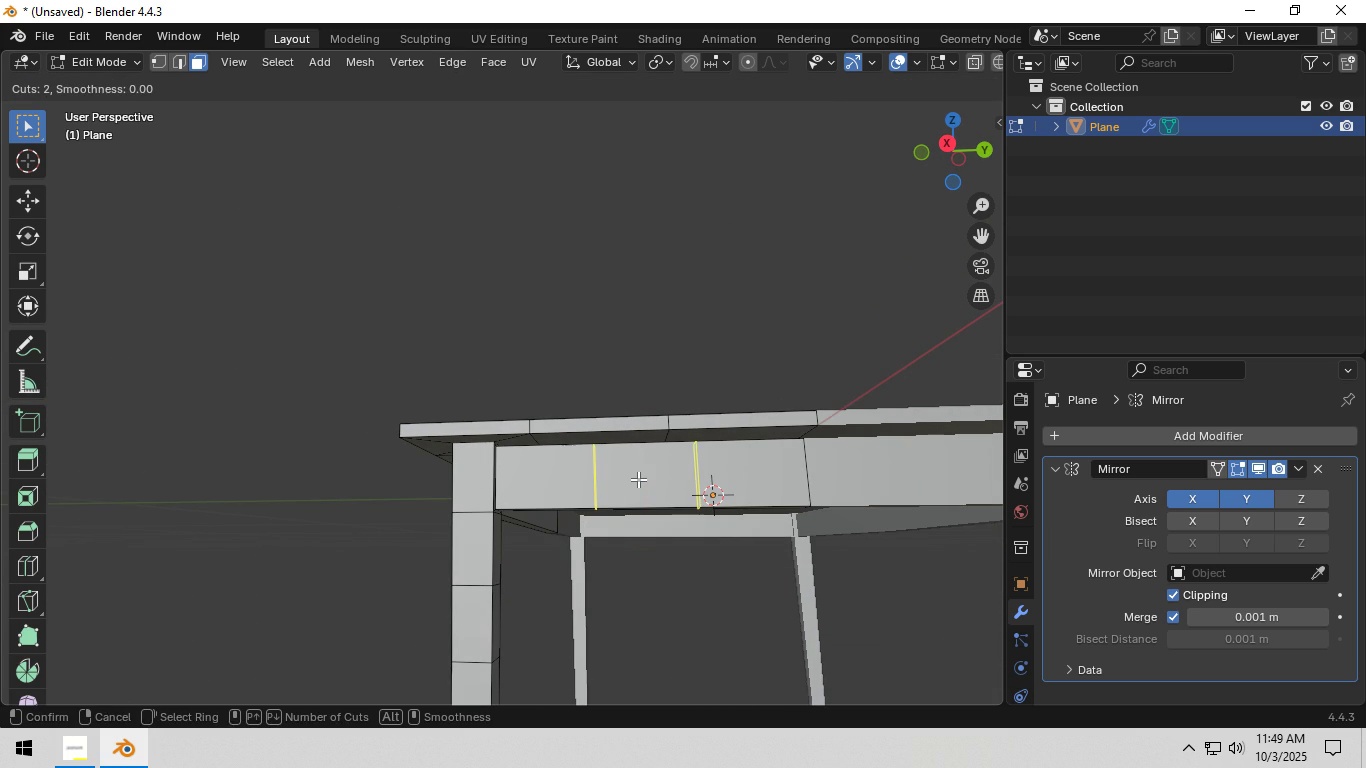 
left_click([638, 479])
 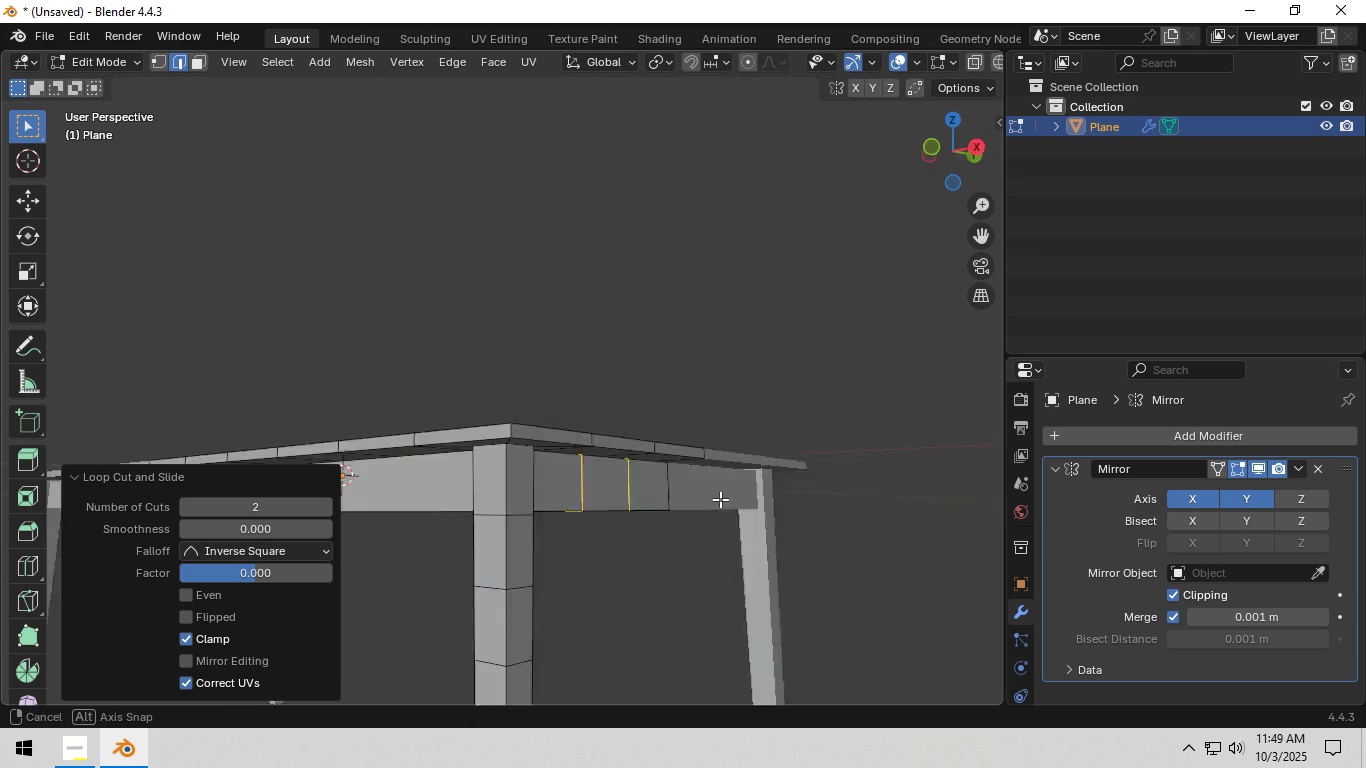 
right_click([638, 479])
 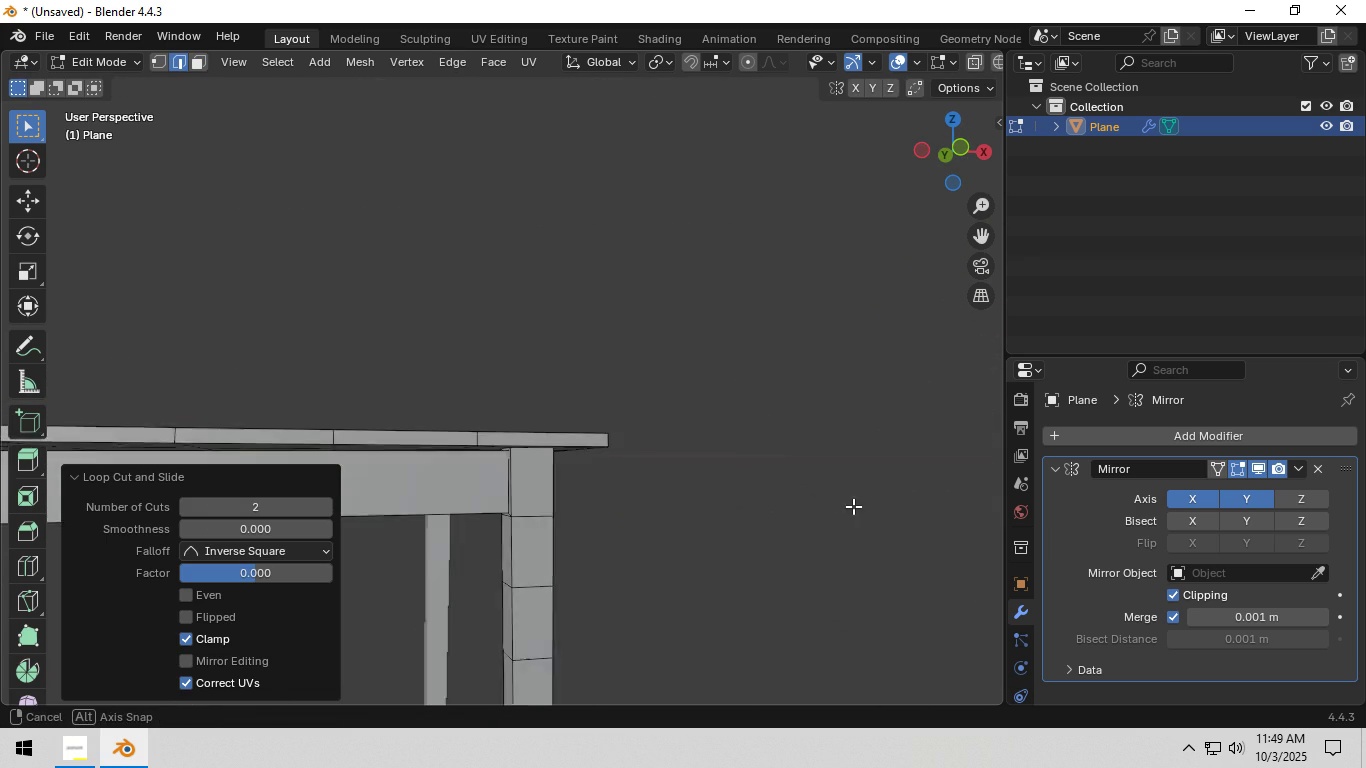 
scroll: coordinate [821, 512], scroll_direction: down, amount: 2.0